 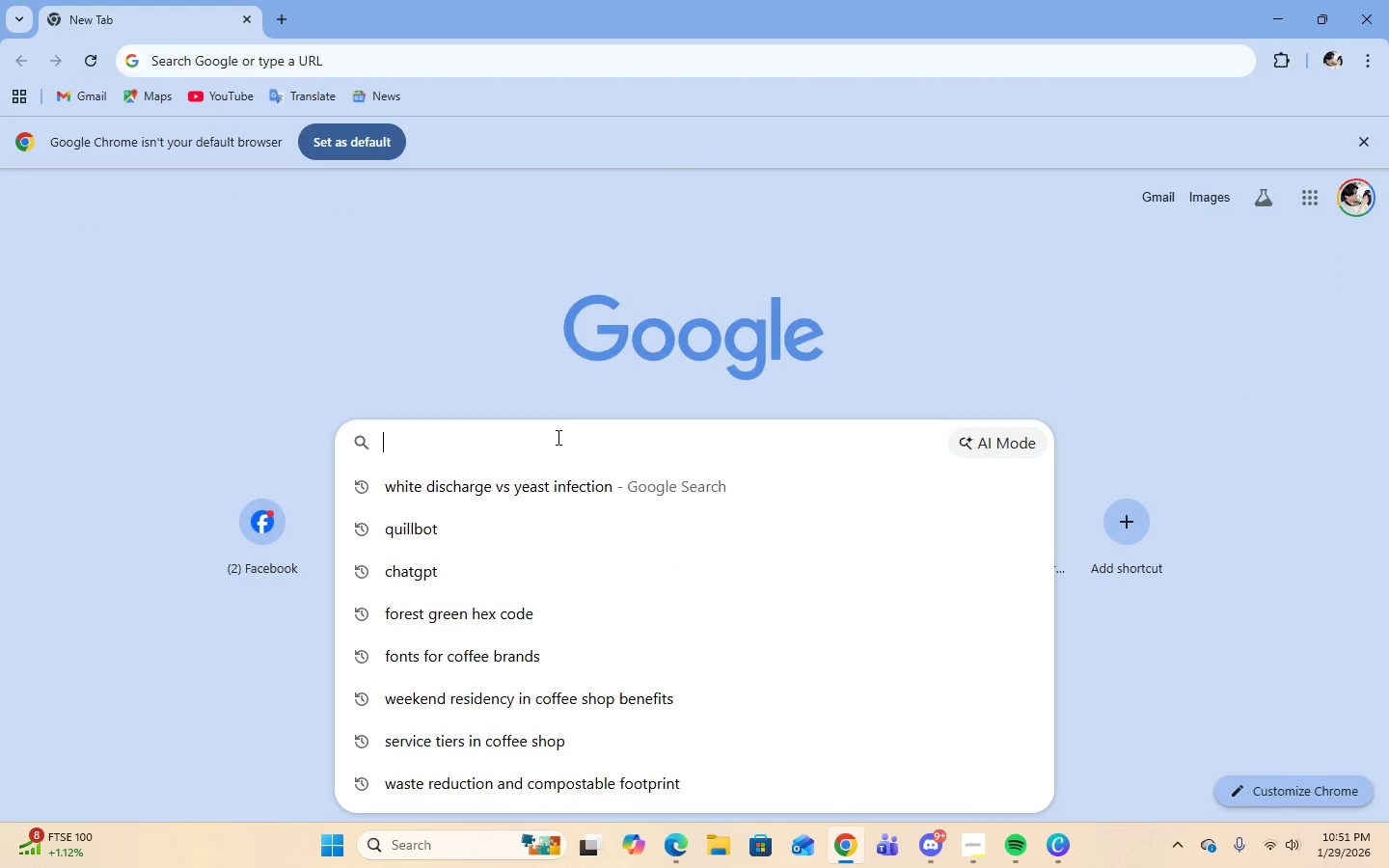 
type(charcoal)
 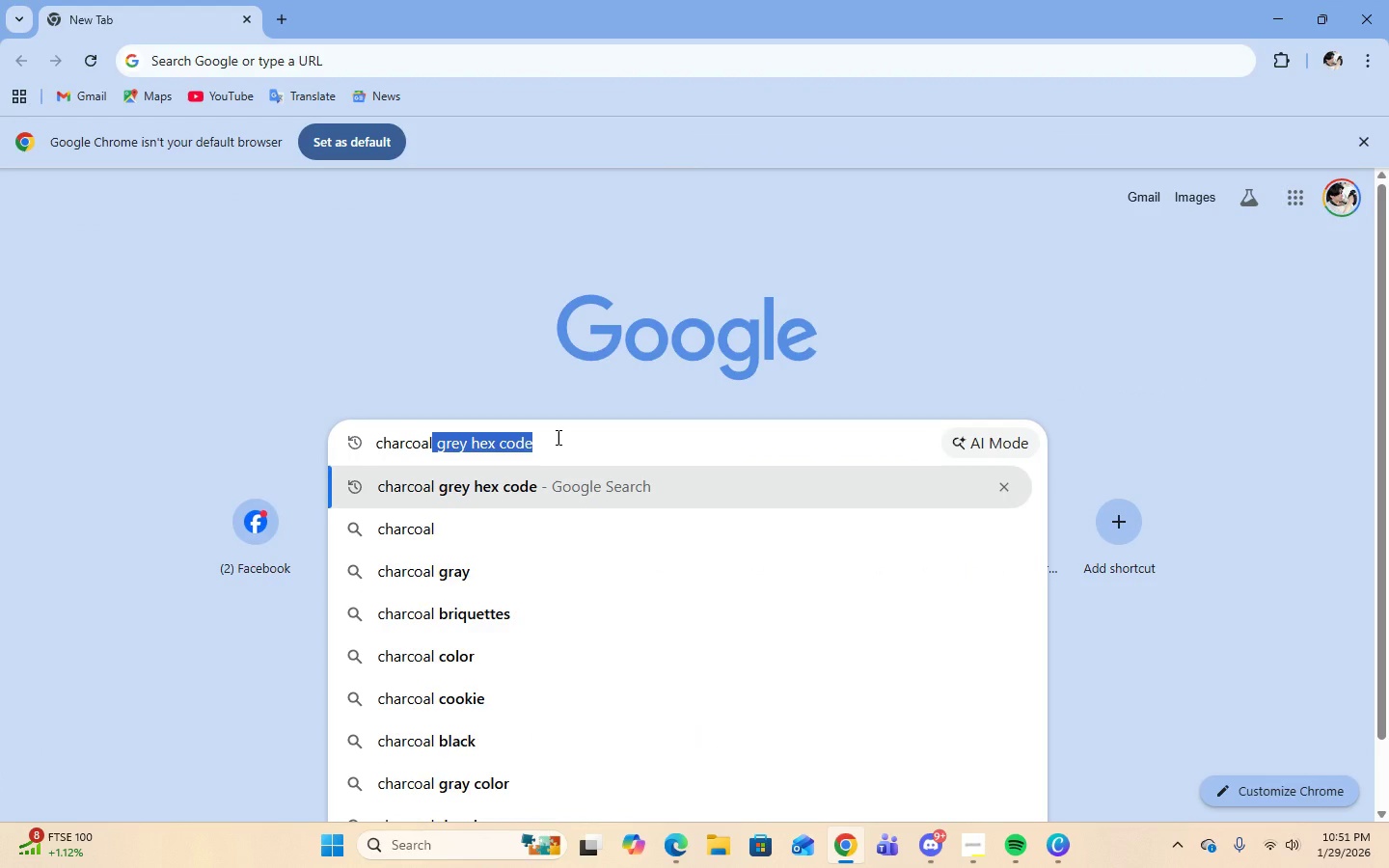 
key(Enter)
 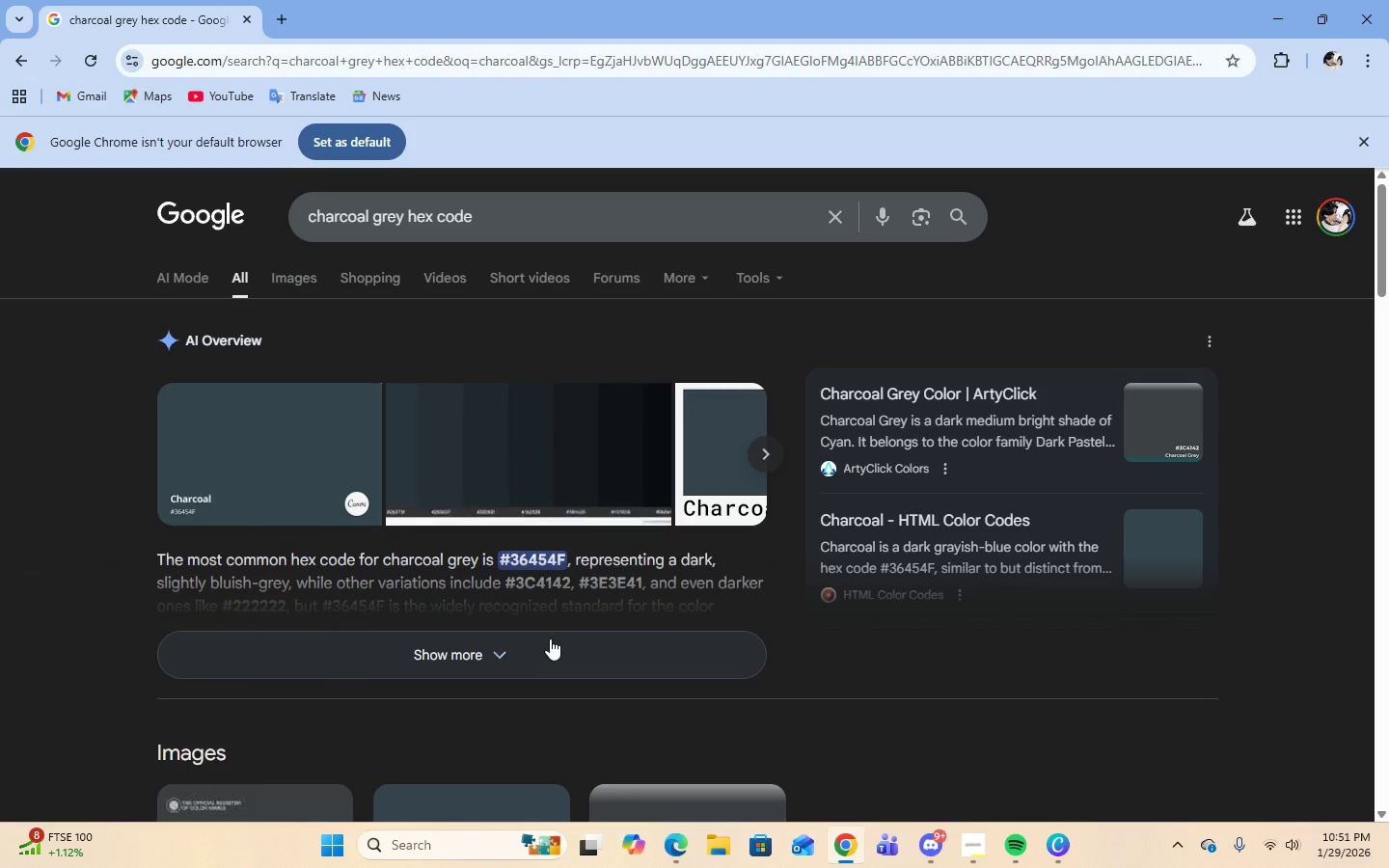 
left_click([550, 650])
 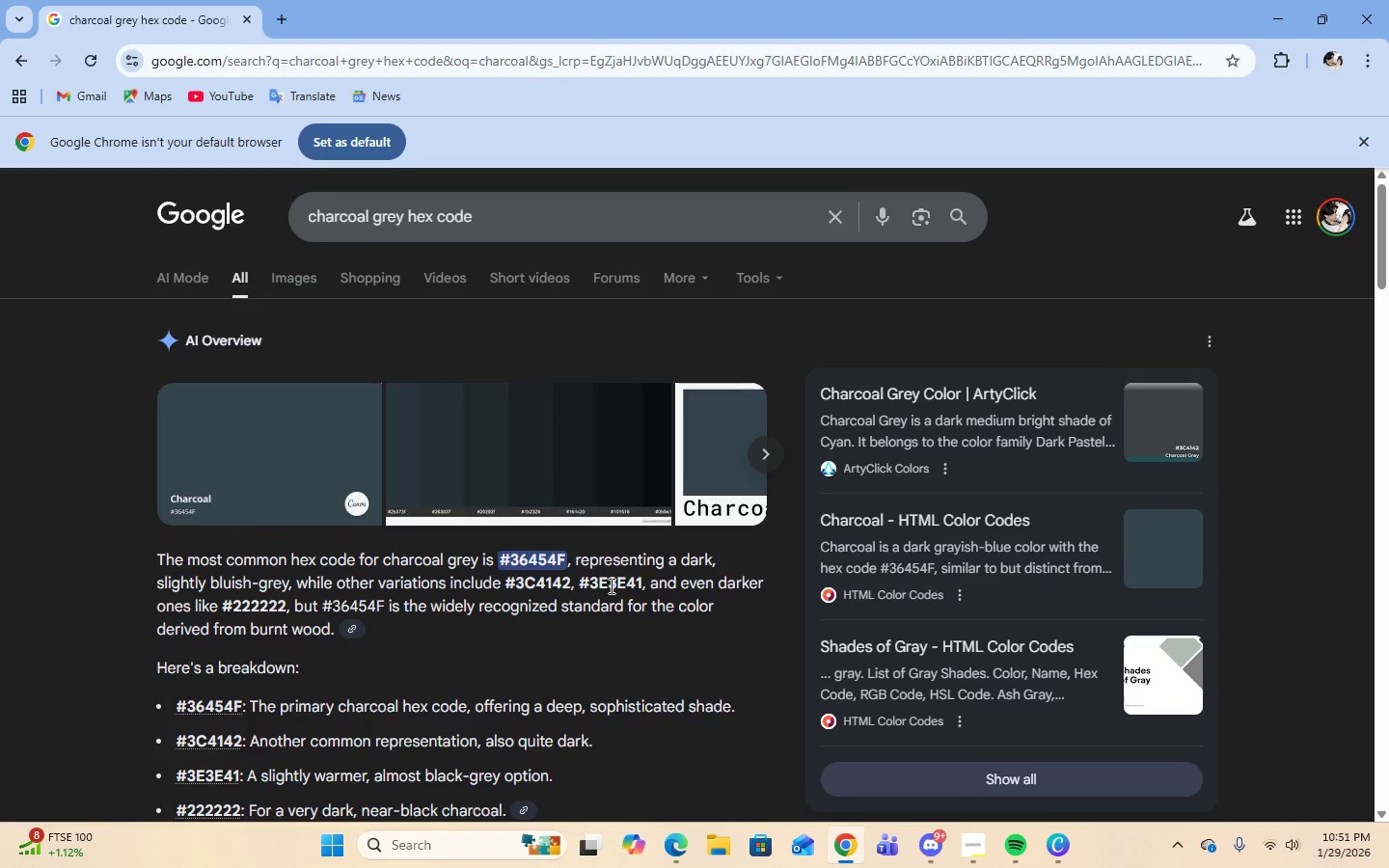 
scroll: coordinate [343, 684], scroll_direction: down, amount: 2.0
 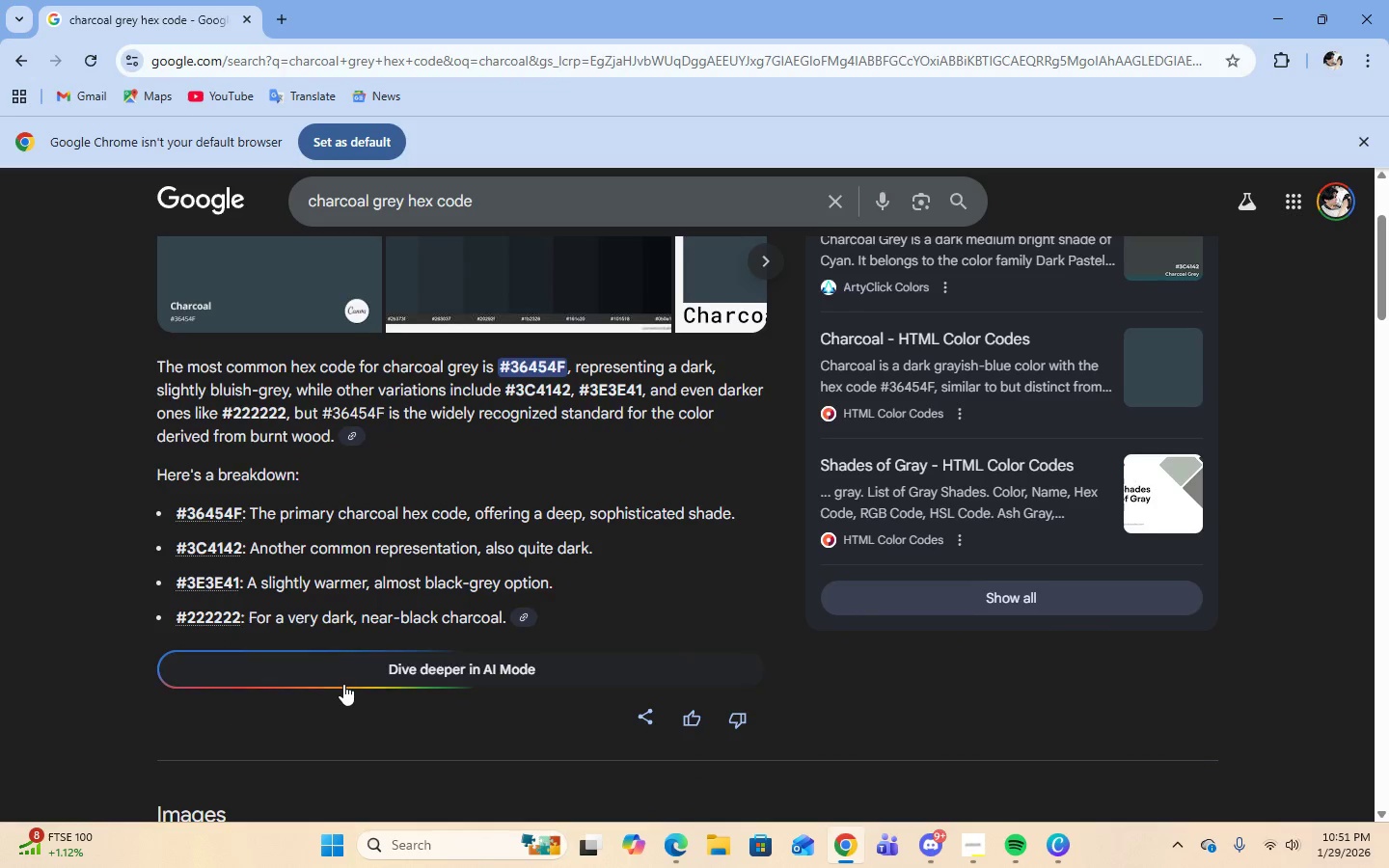 
scroll: coordinate [343, 684], scroll_direction: up, amount: 1.0
 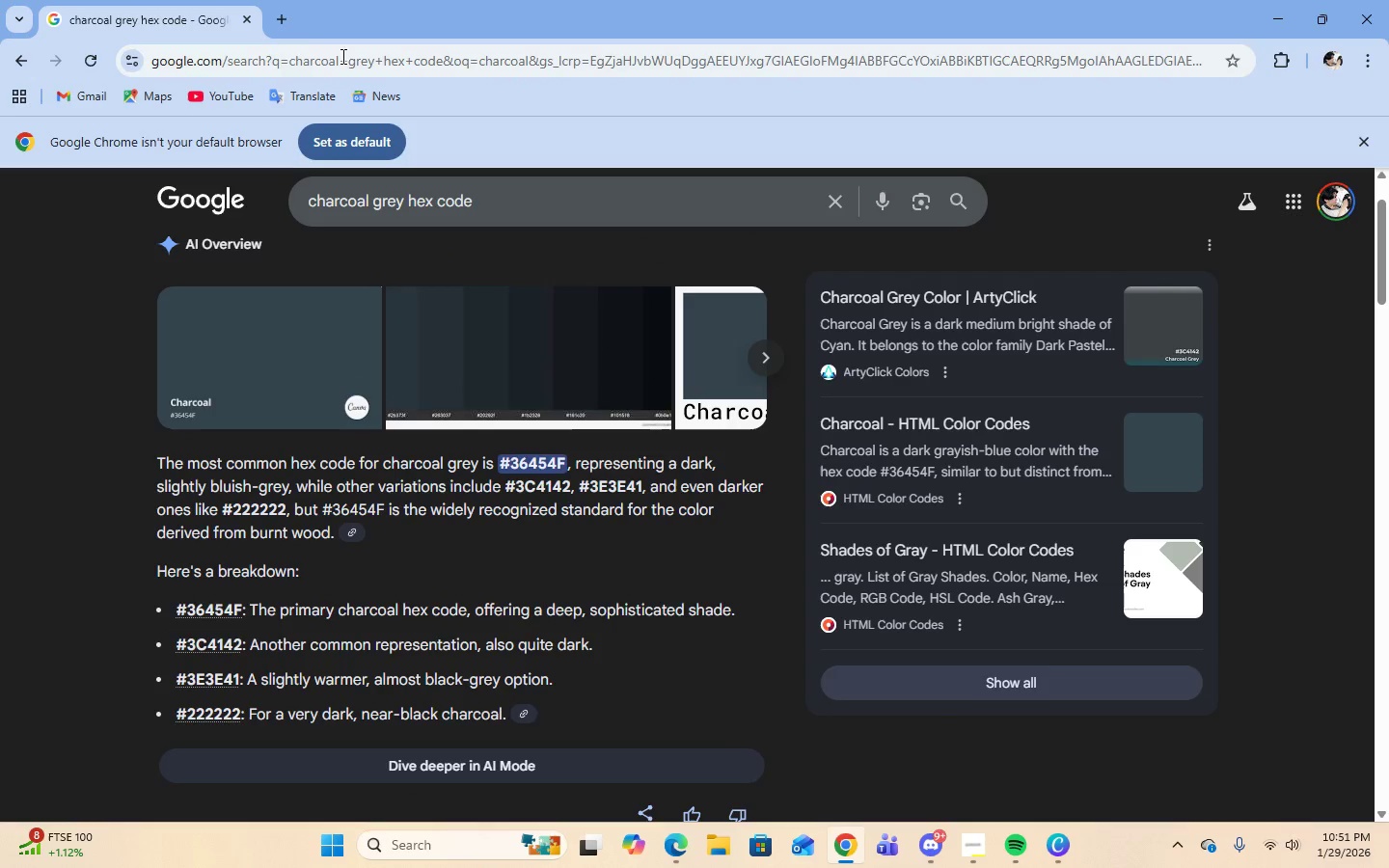 
left_click([283, 23])
 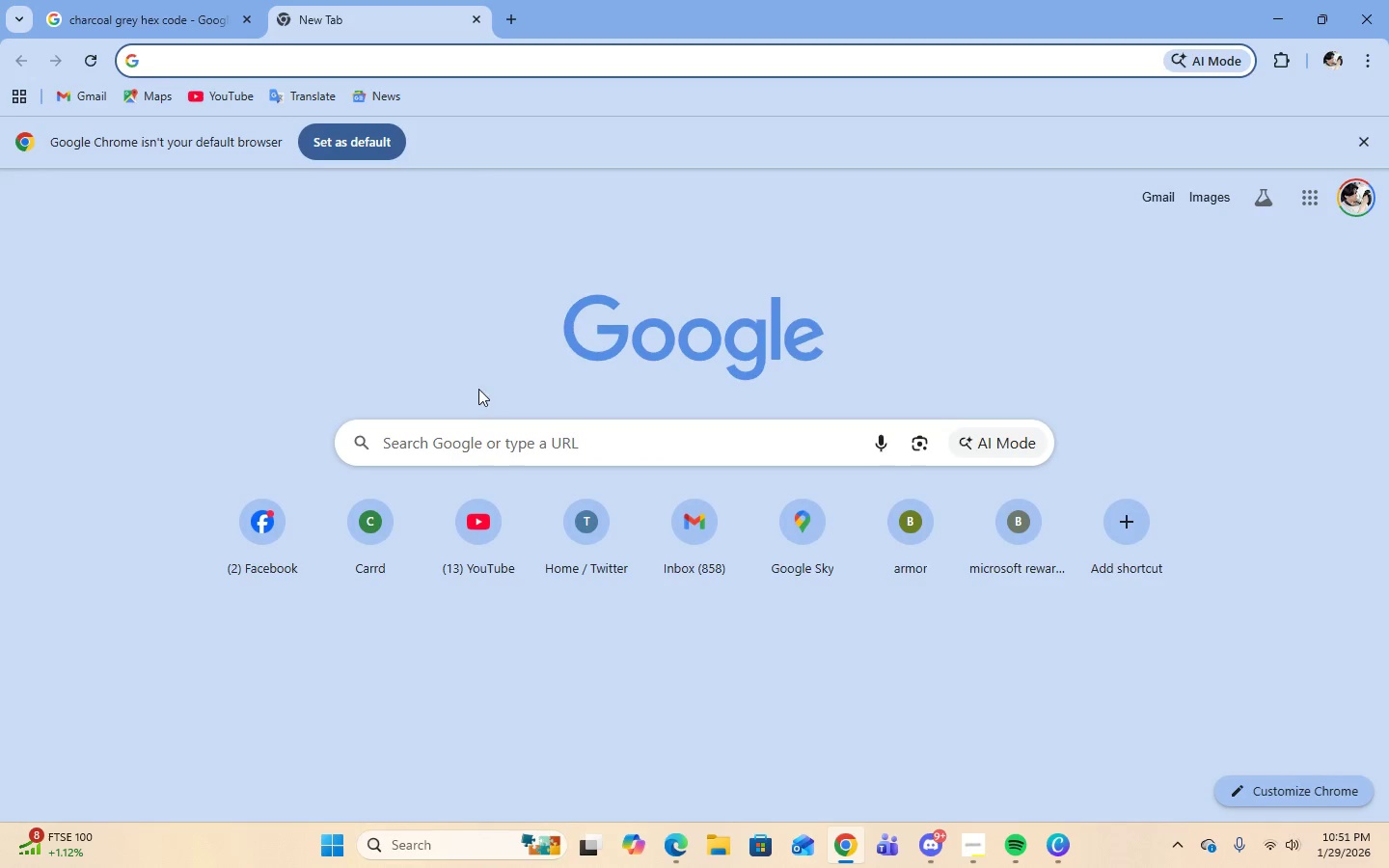 
left_click([488, 453])
 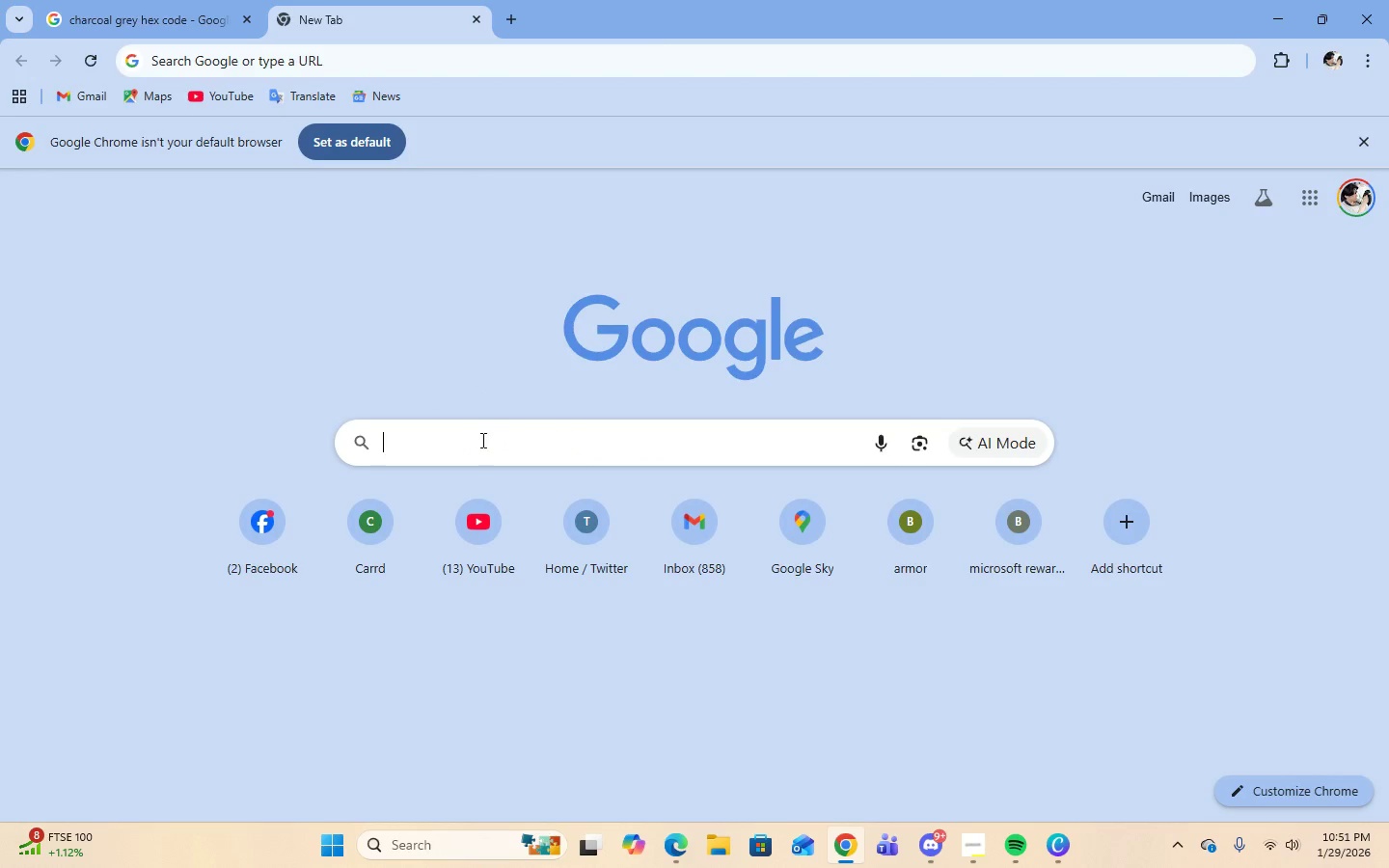 
double_click([478, 433])
 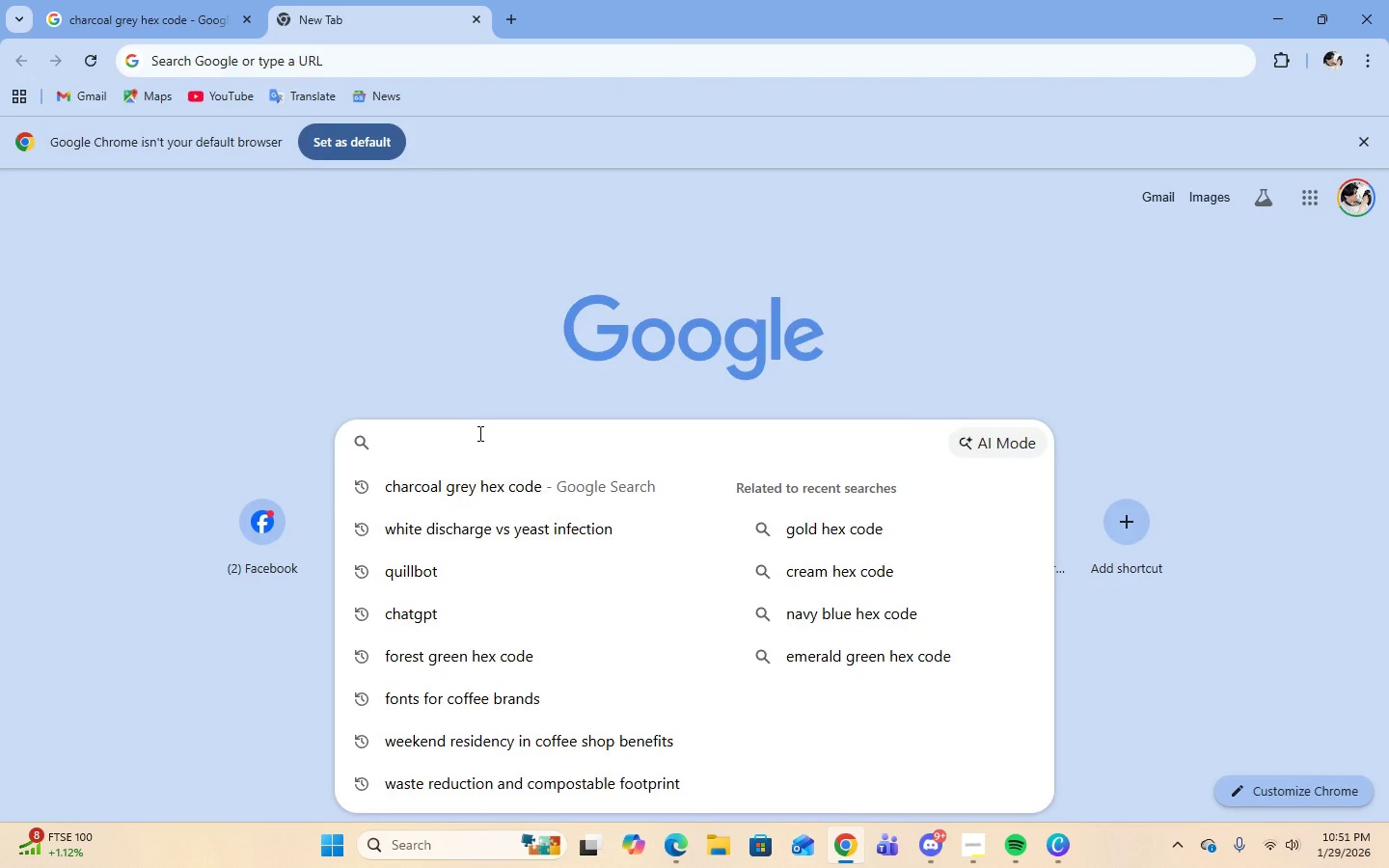 
type(parchem)
 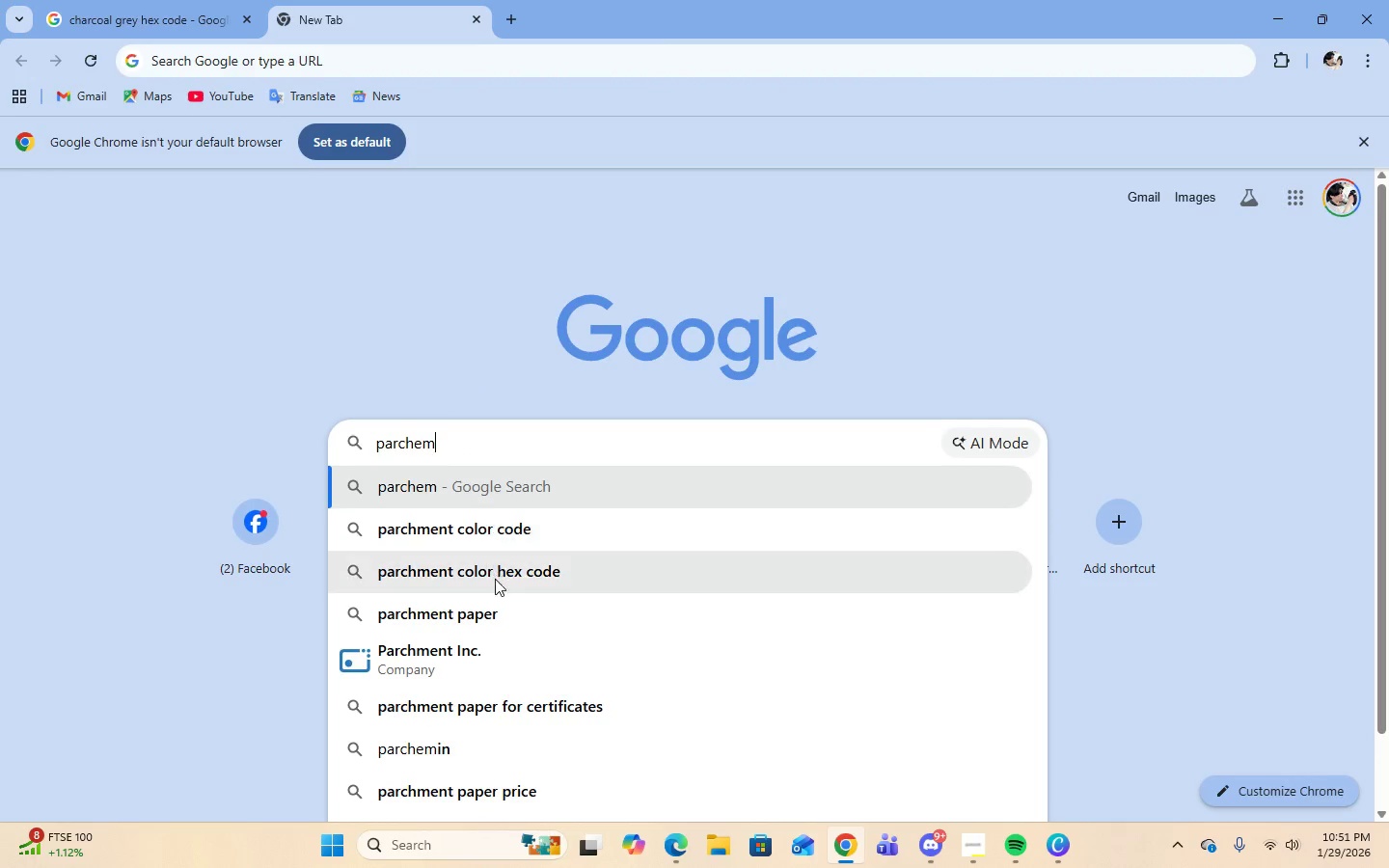 
left_click([495, 583])
 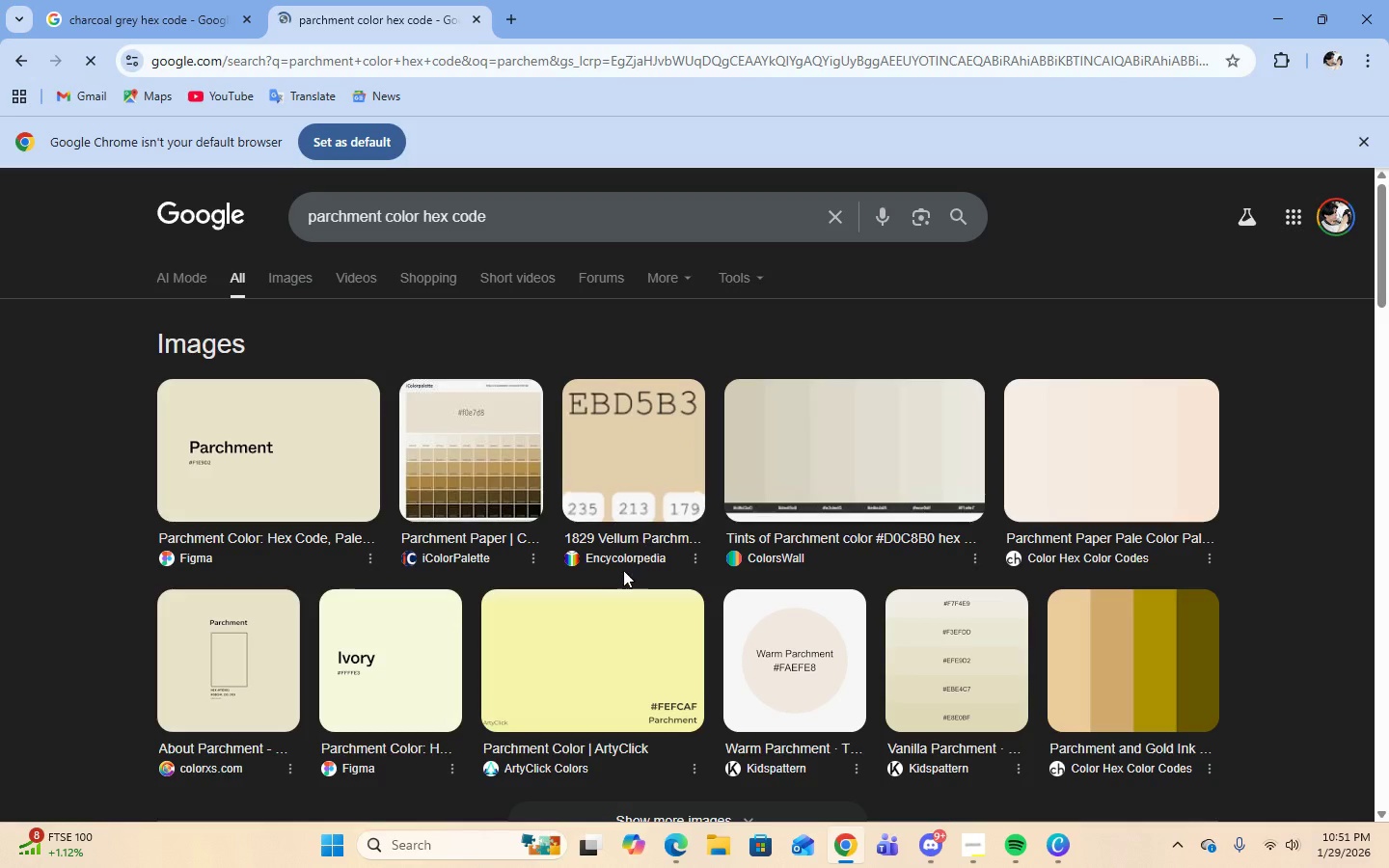 
scroll: coordinate [634, 538], scroll_direction: down, amount: 6.0
 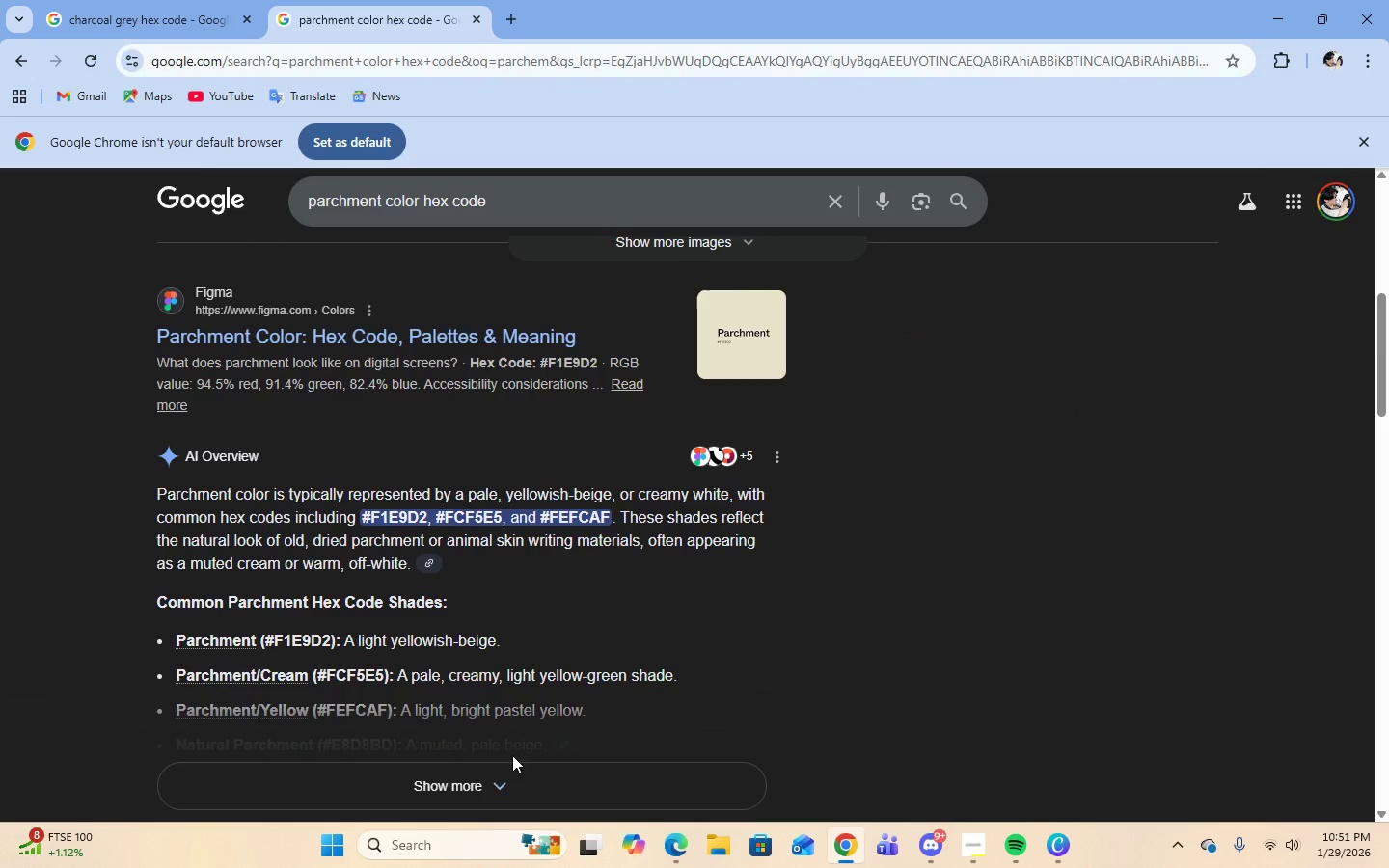 
left_click([504, 786])
 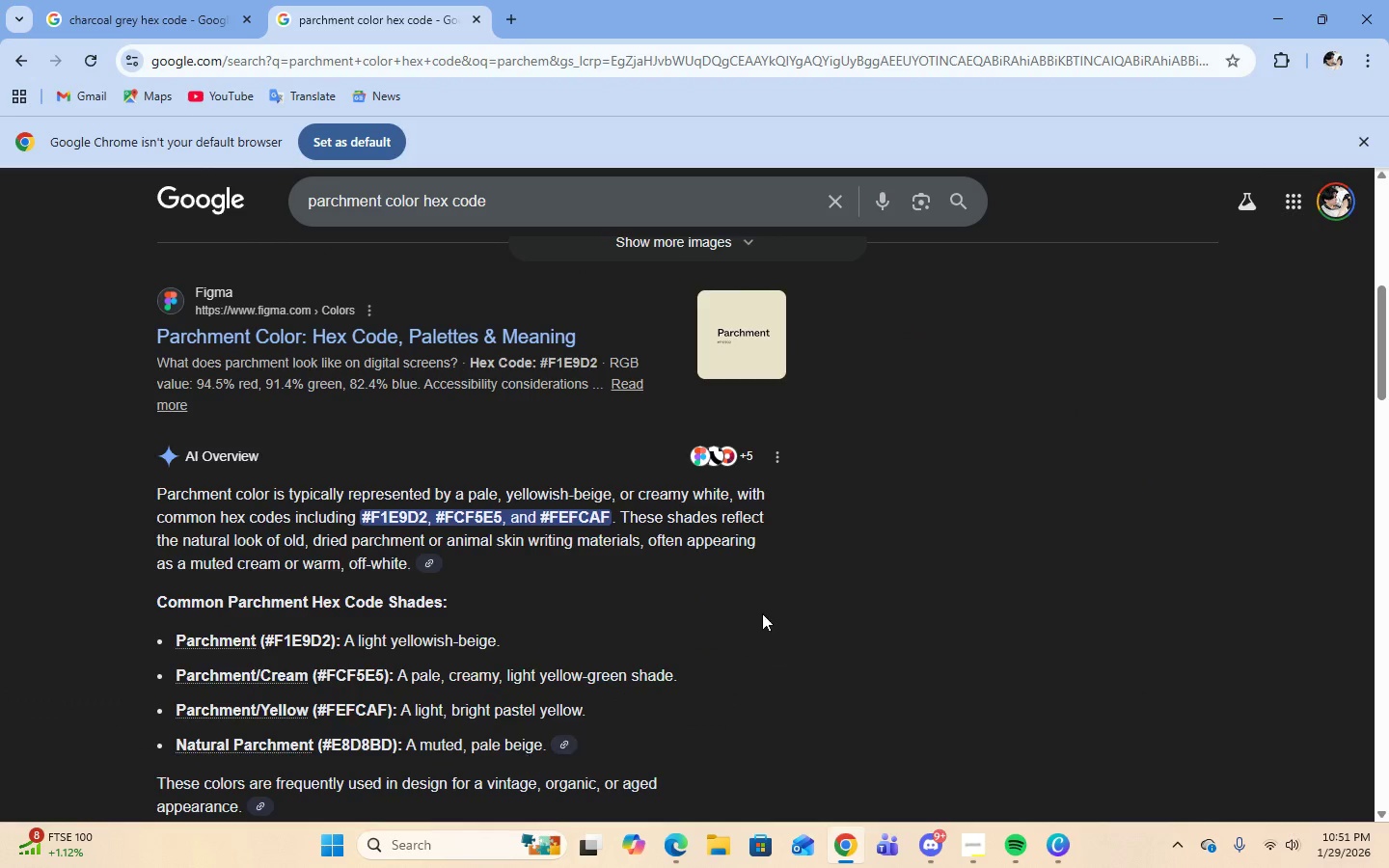 
scroll: coordinate [792, 595], scroll_direction: down, amount: 2.0
 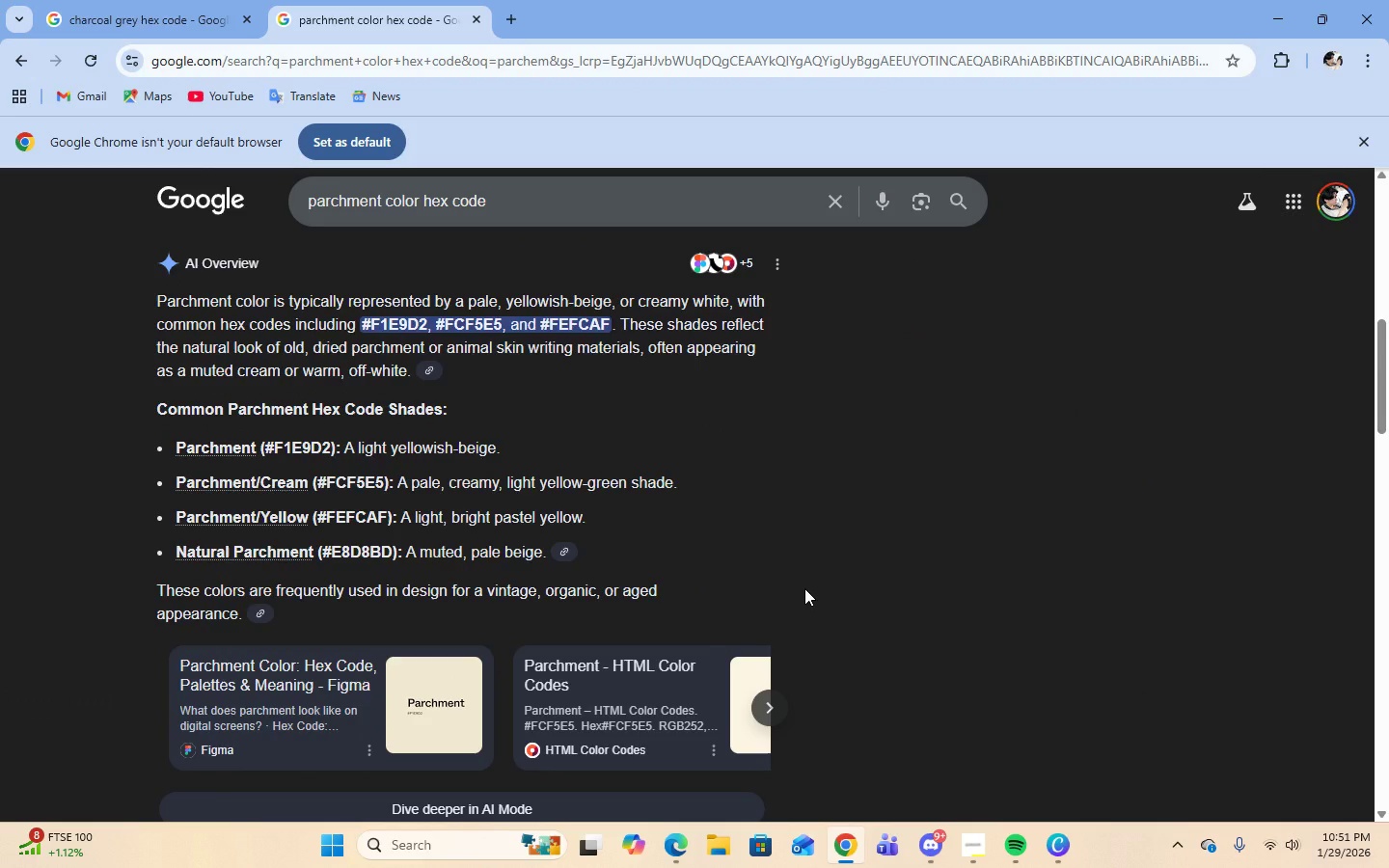 
wait(10.73)
 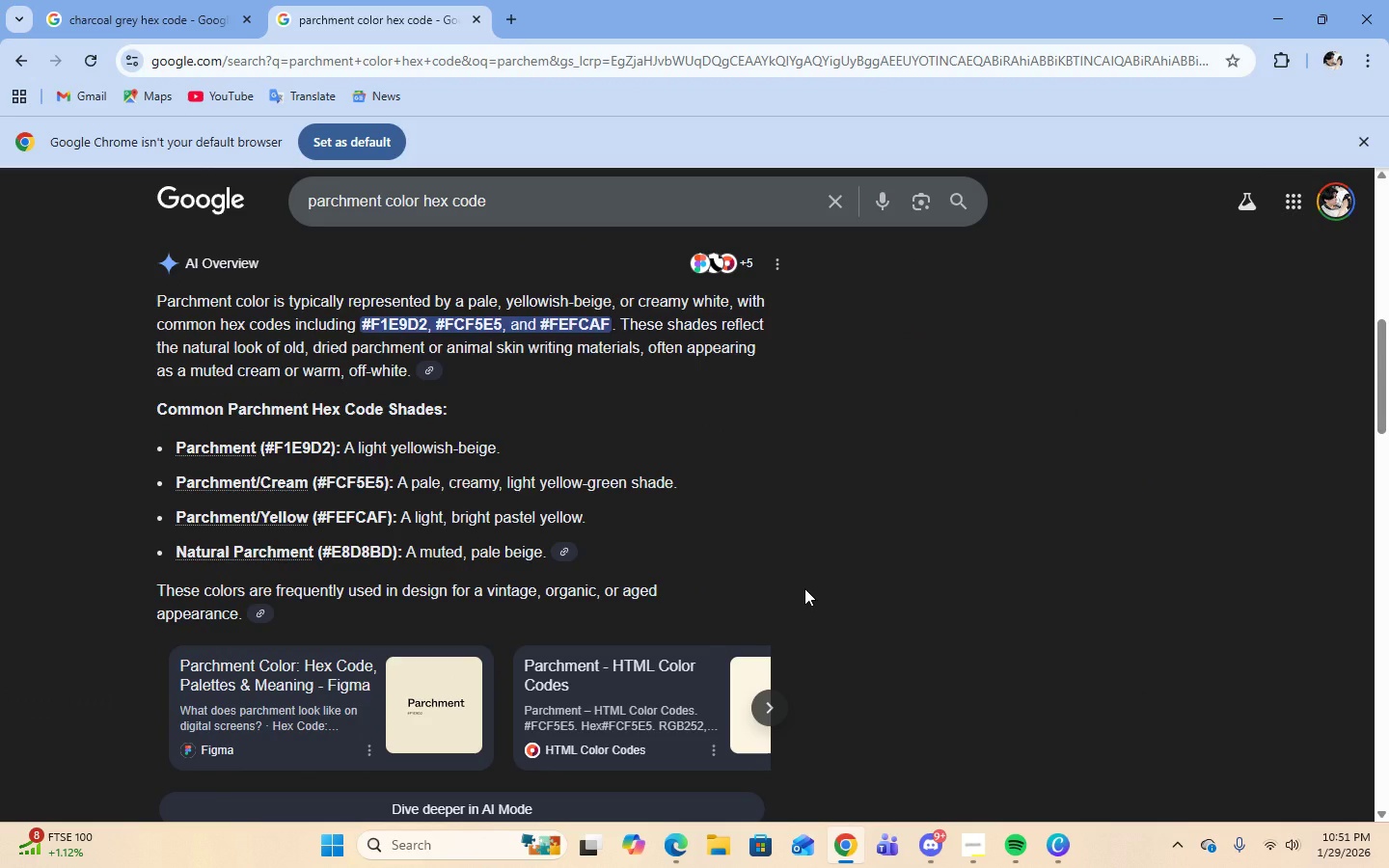 
left_click([977, 858])